 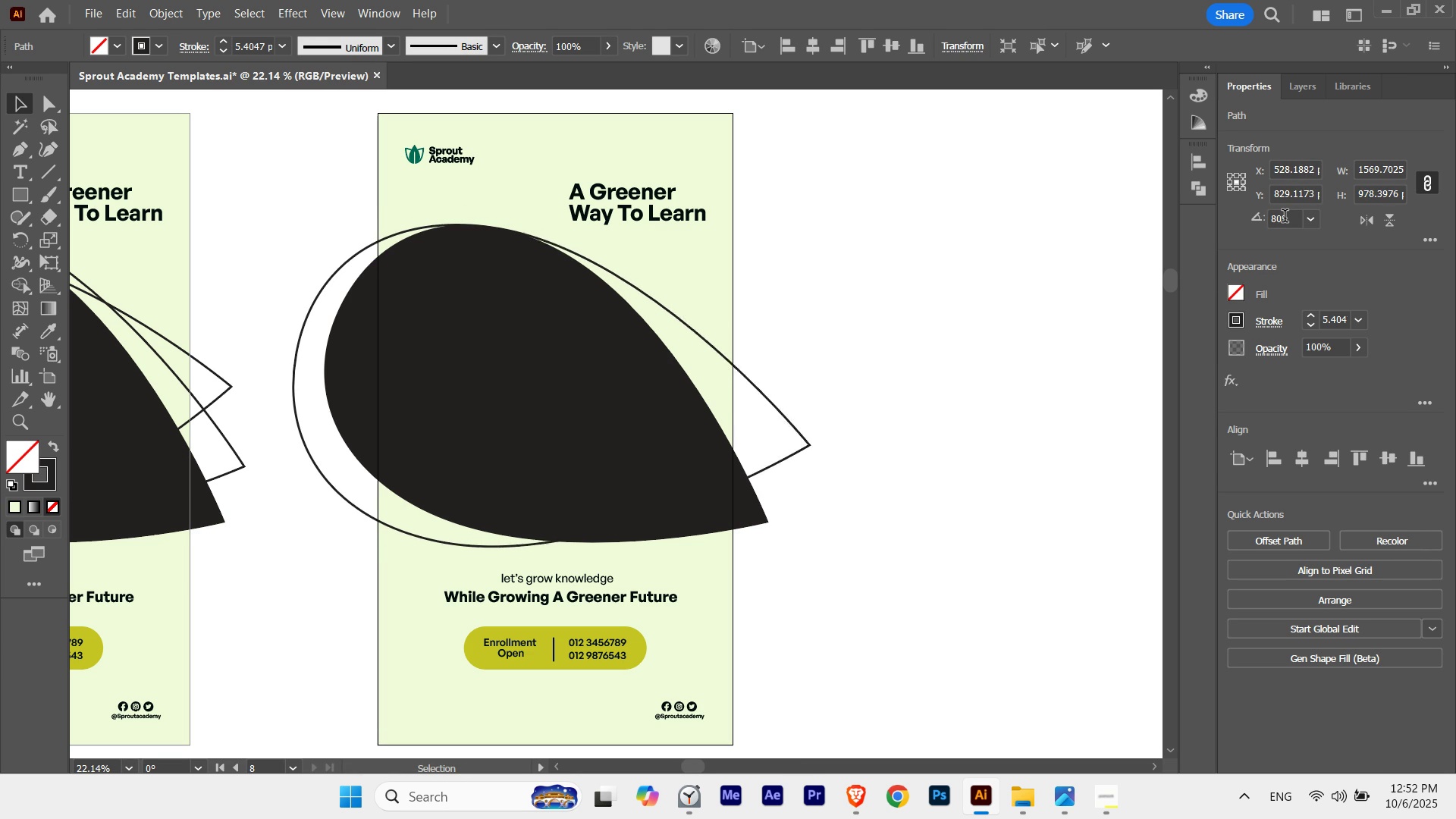 
key(Control+Z)
 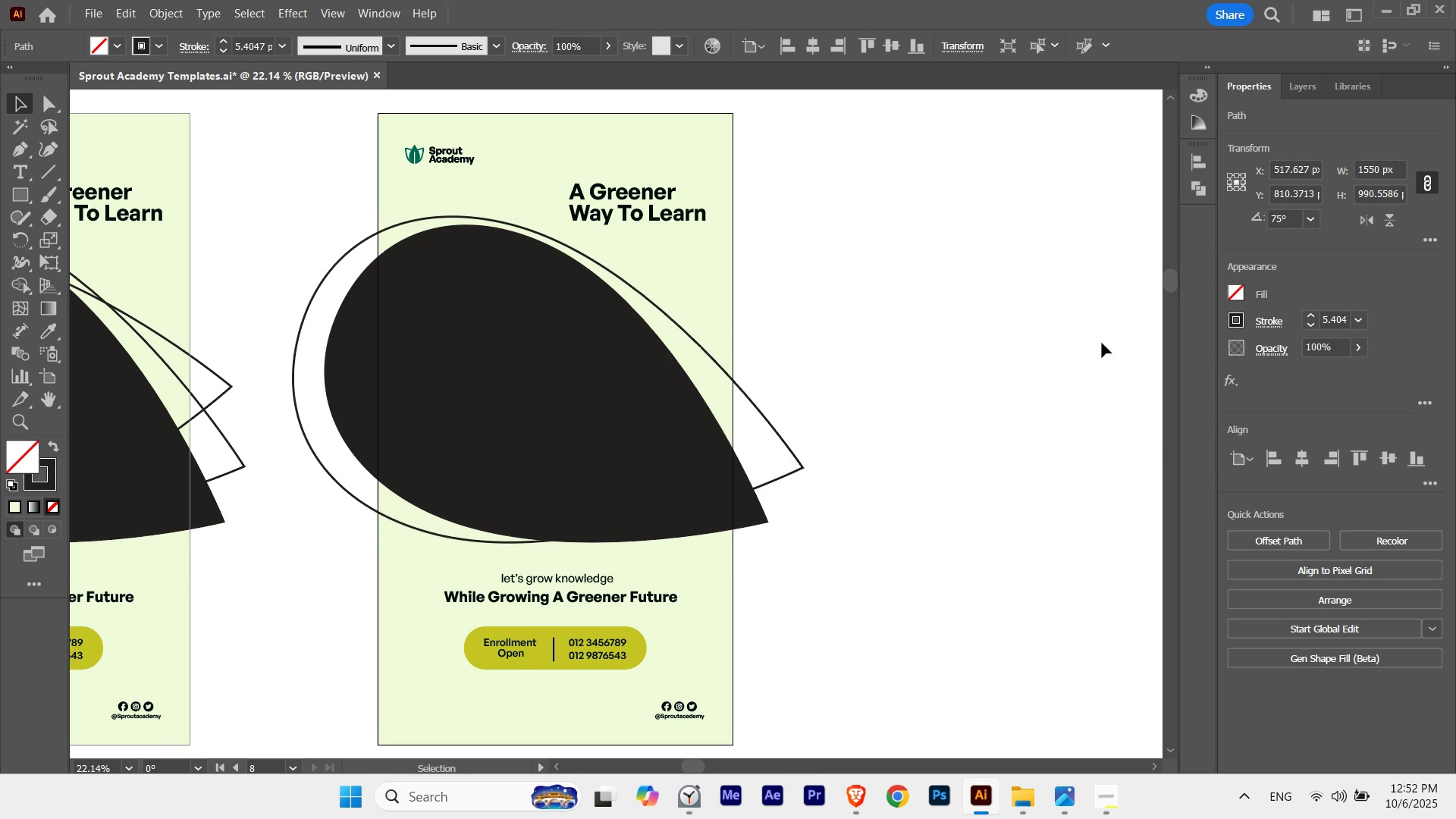 
key(Control+ControlLeft)
 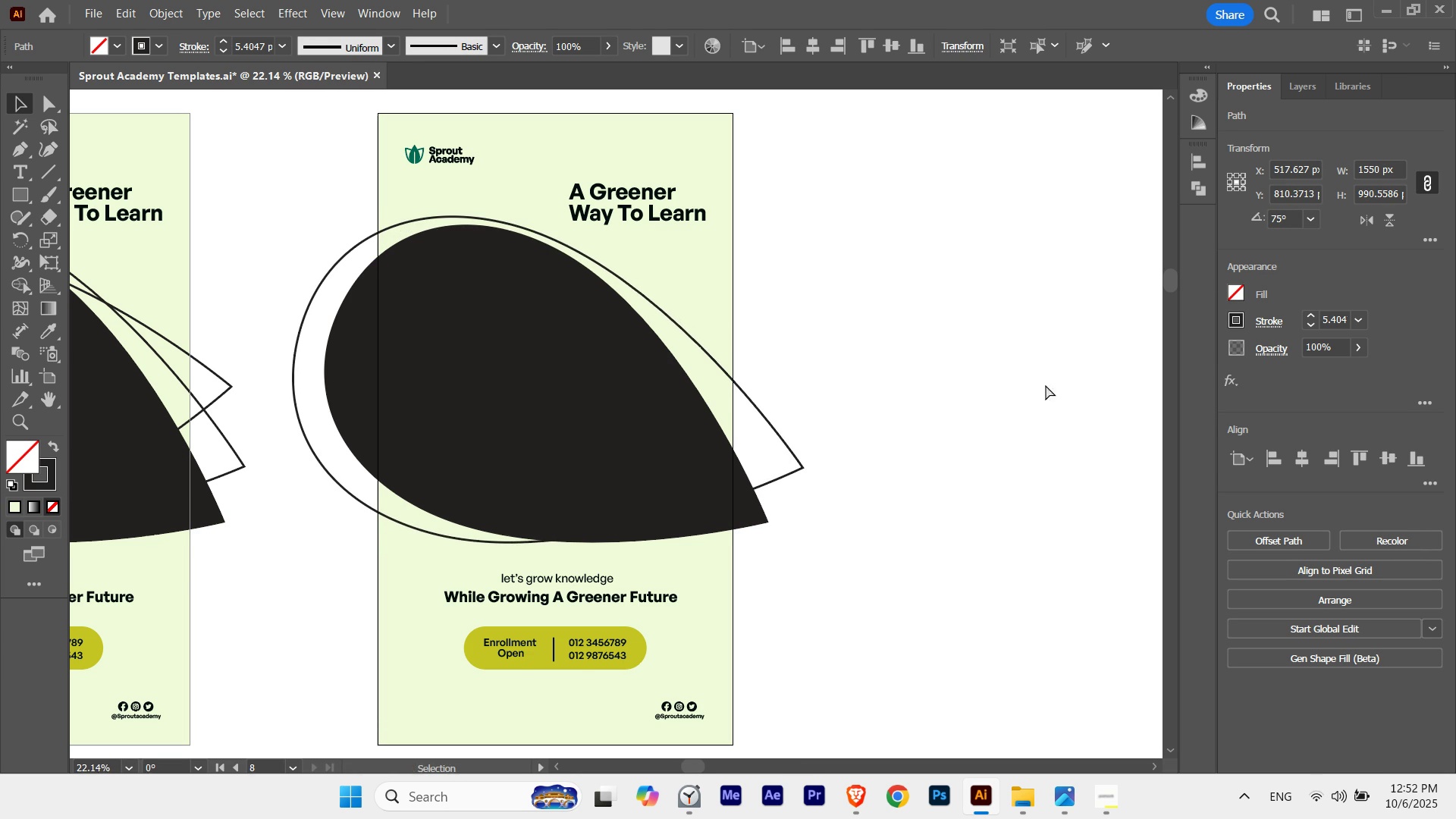 
key(Control+Y)
 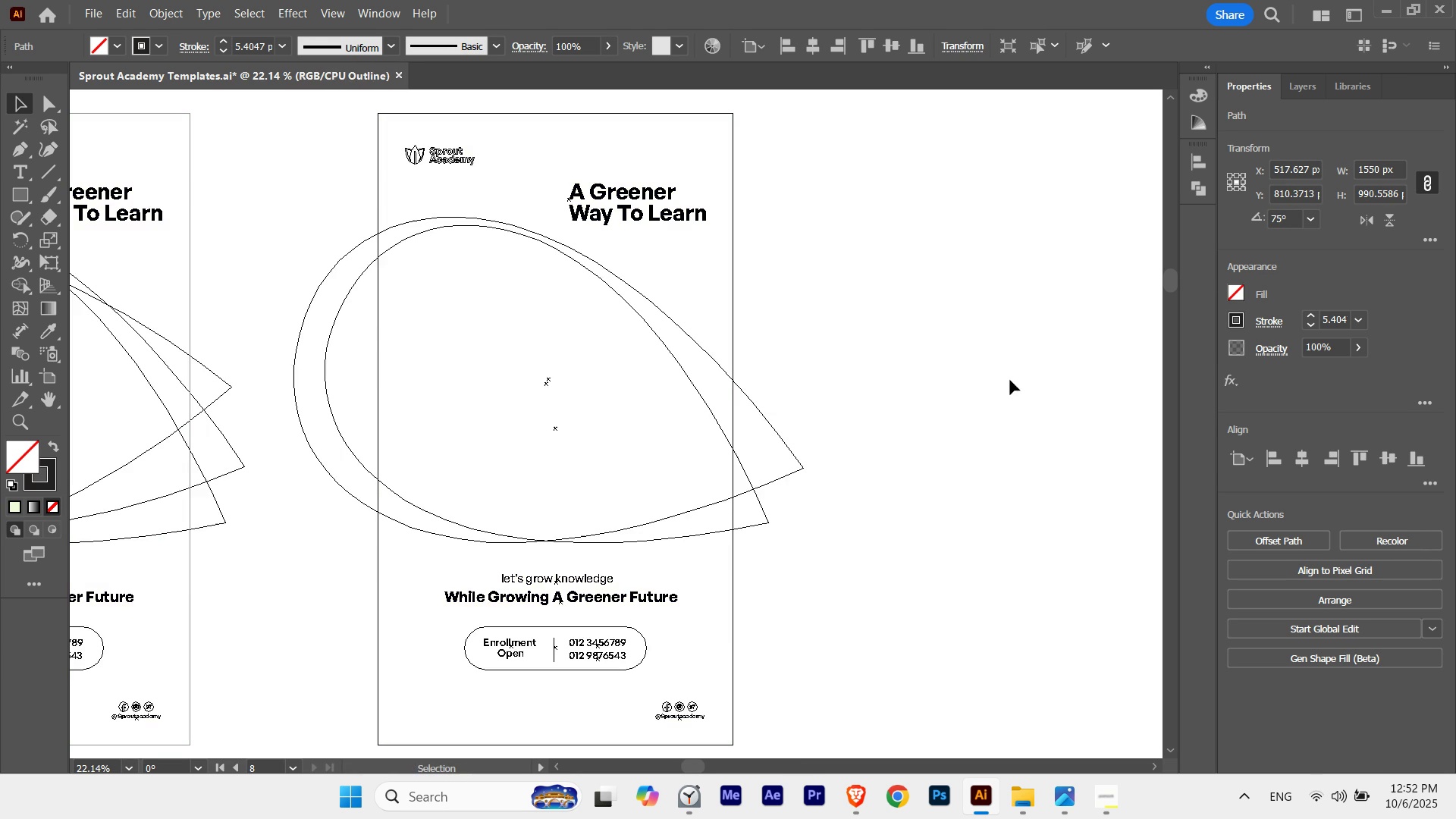 
key(Control+ControlLeft)
 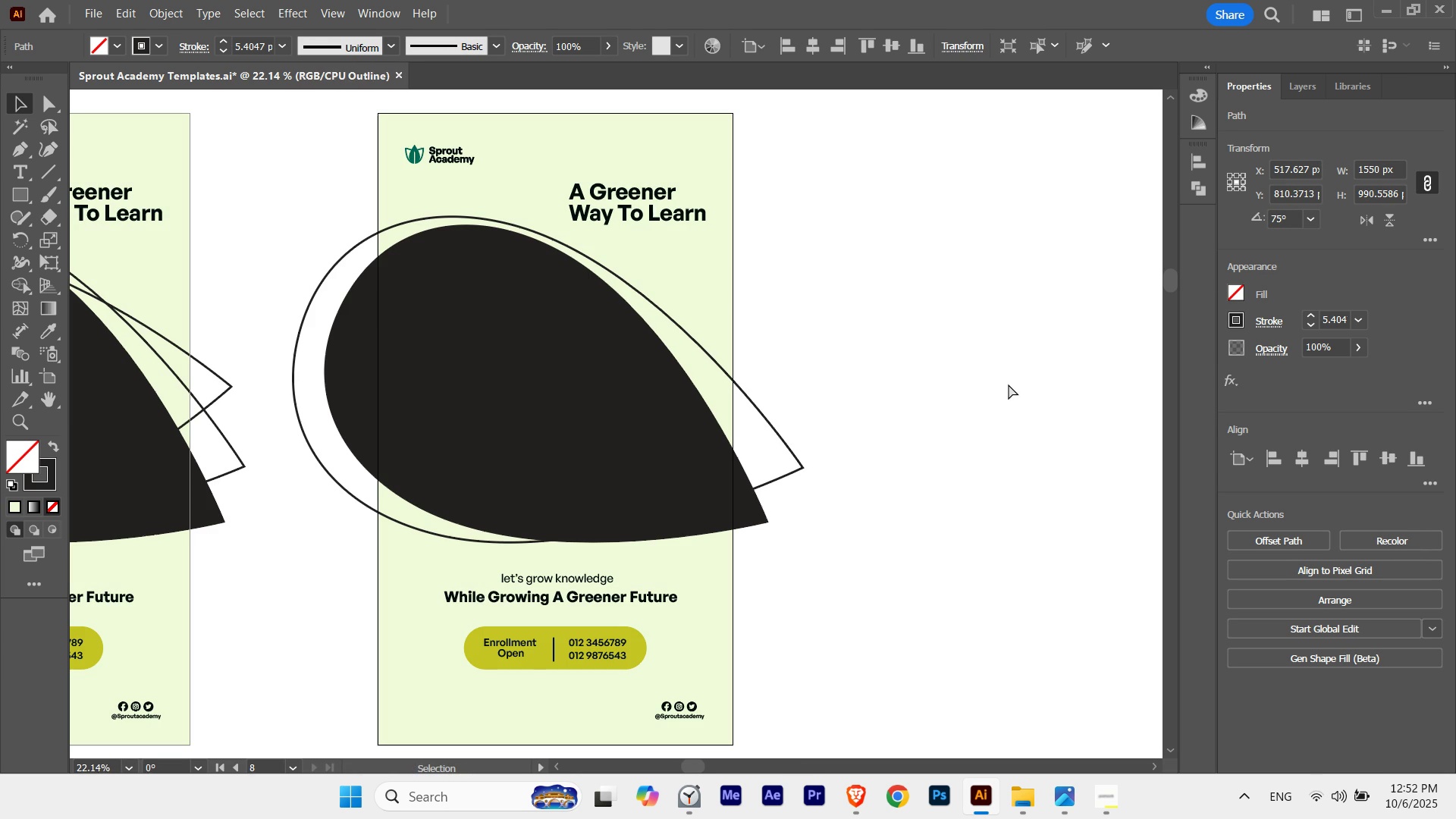 
key(Control+Y)
 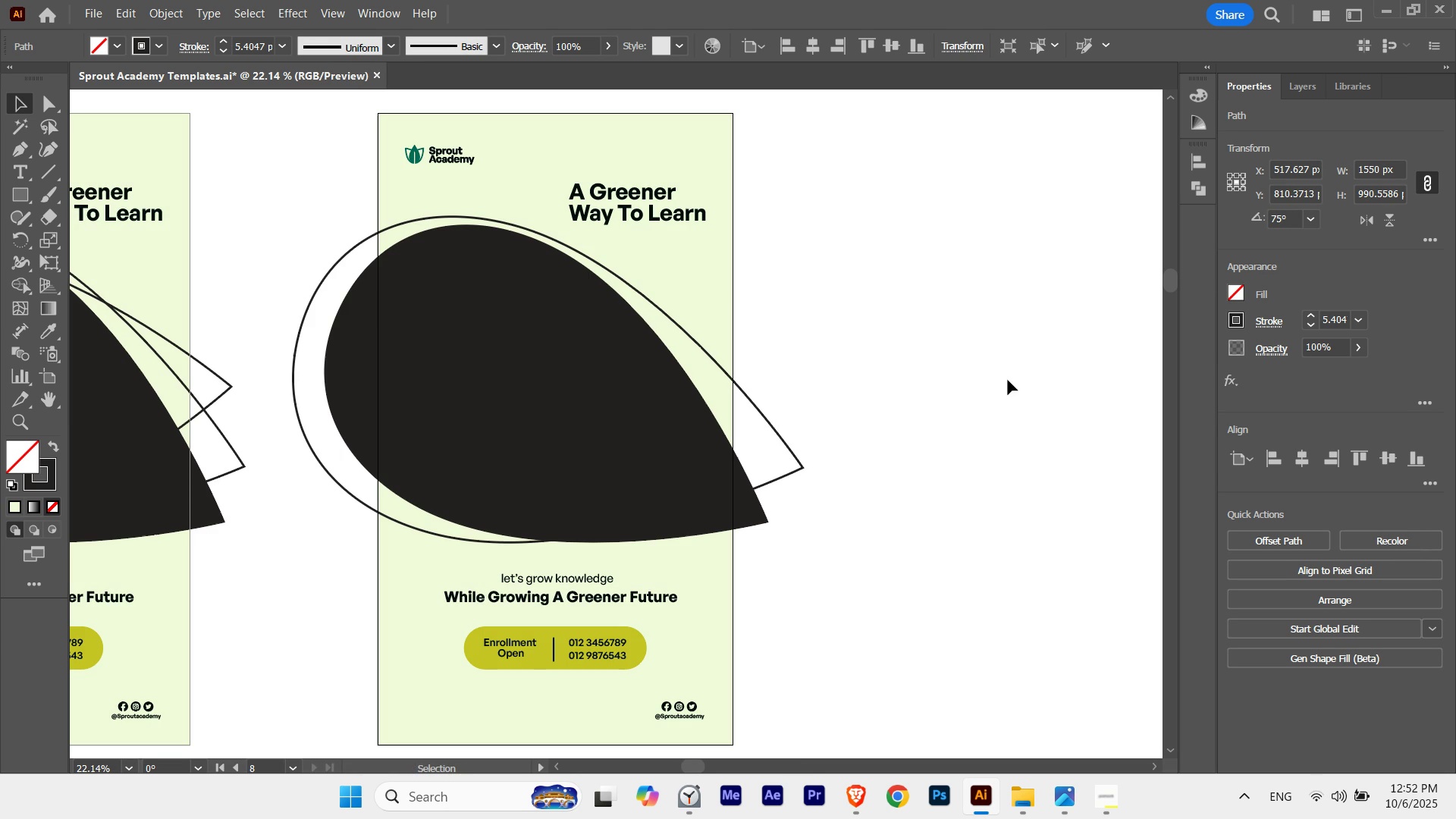 
key(V)